 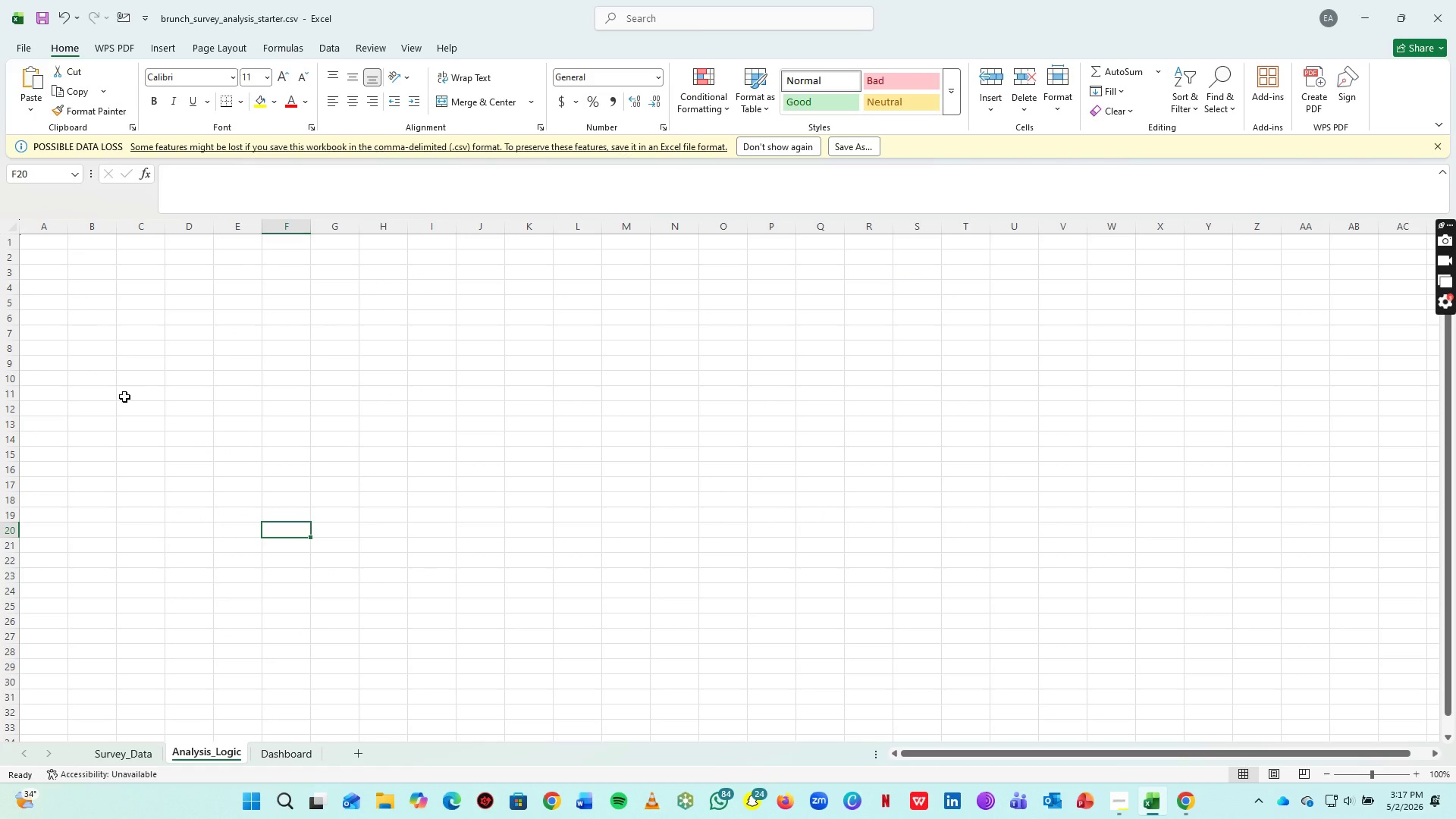 
scroll: coordinate [74, 262], scroll_direction: up, amount: 2.0
 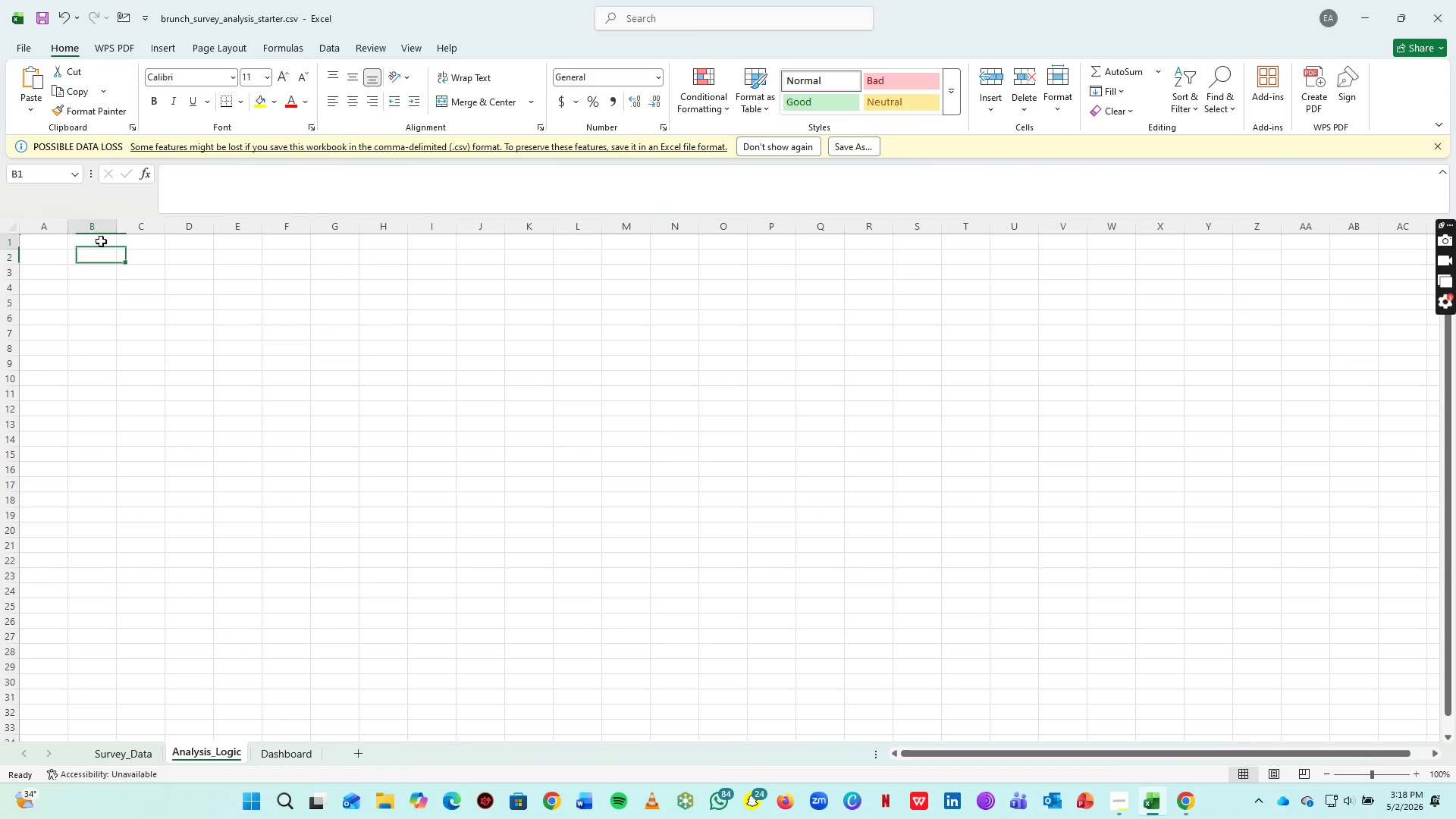 
left_click([101, 241])
 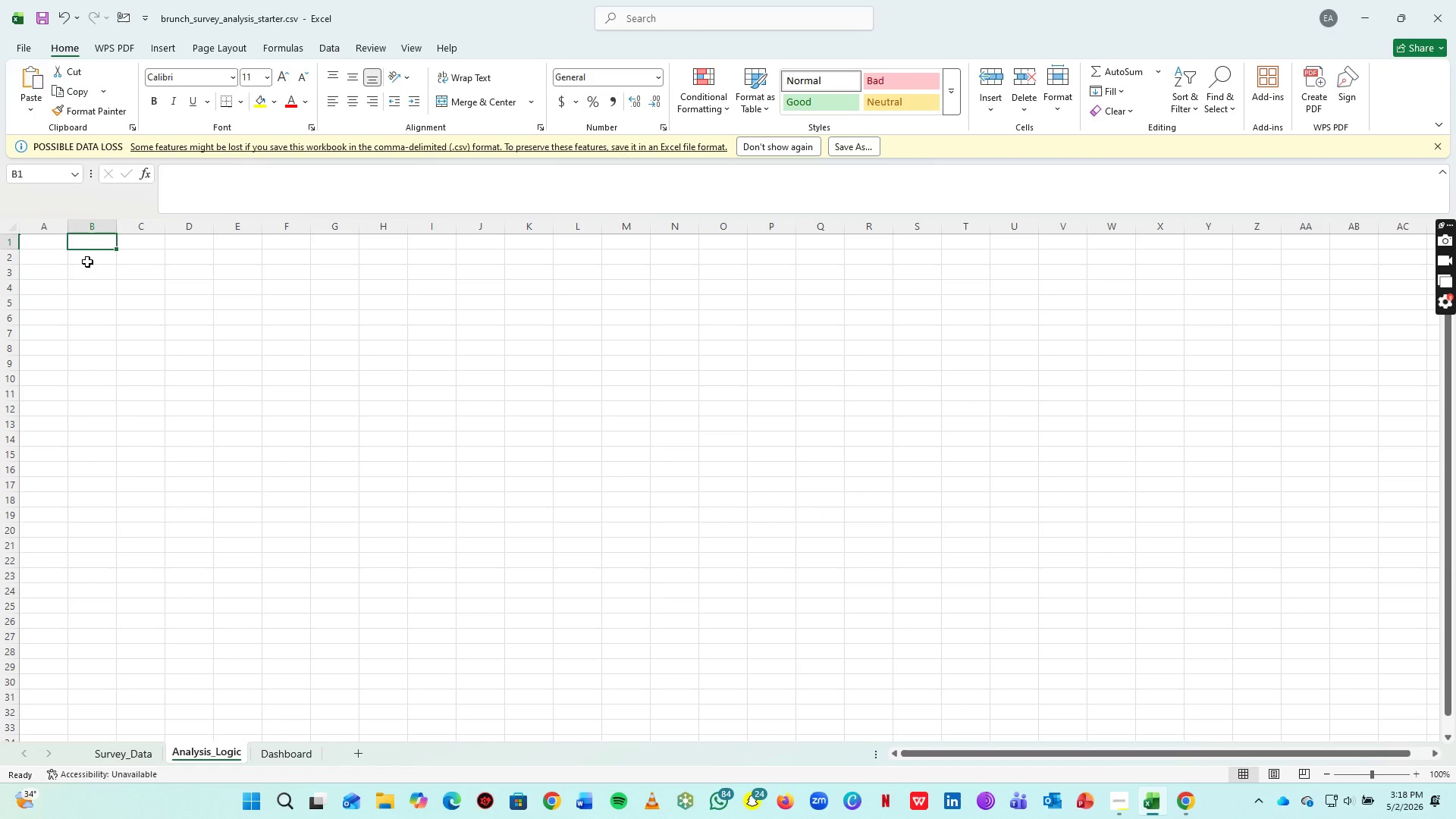 
left_click([87, 262])
 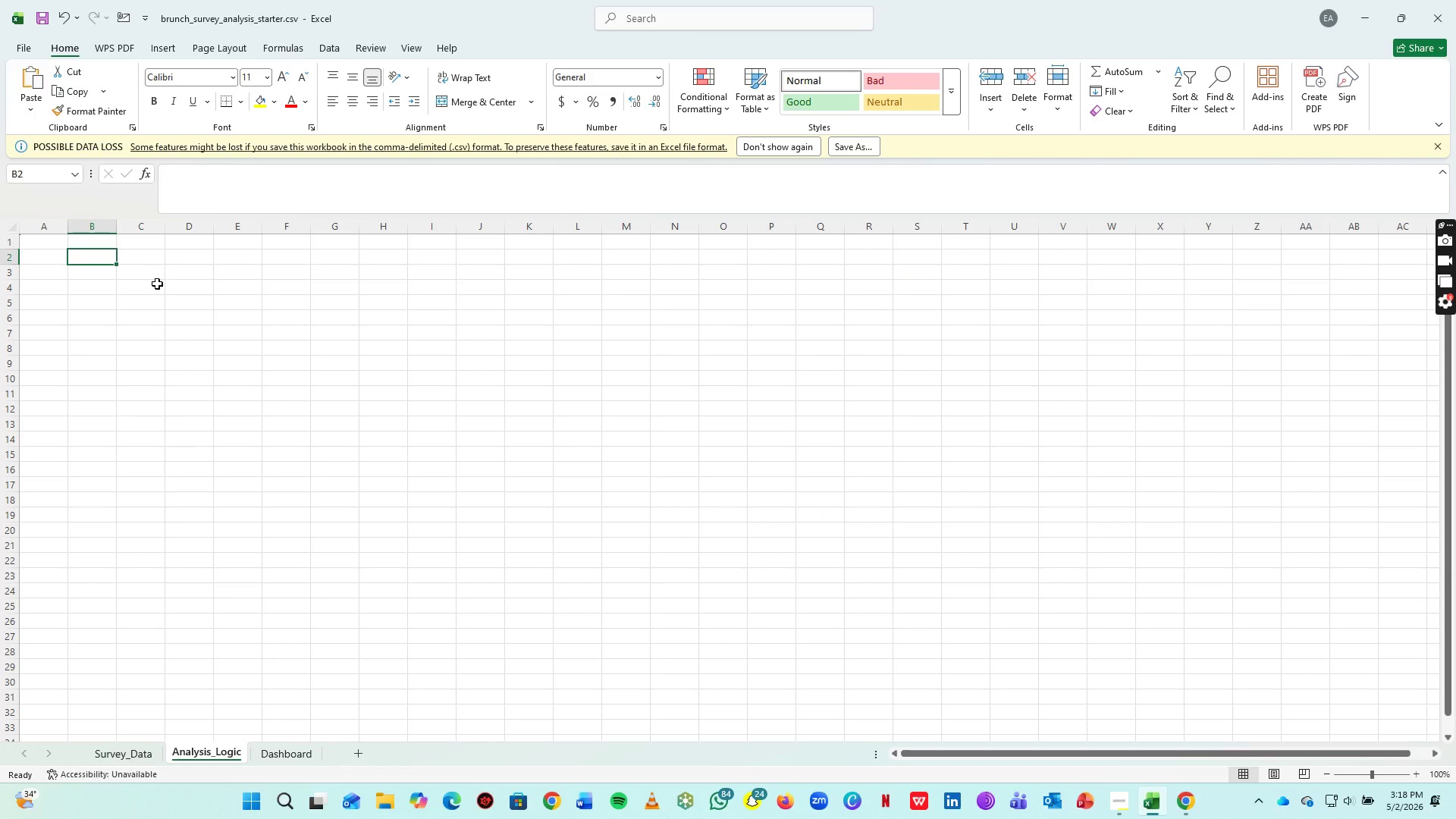 
wait(6.66)
 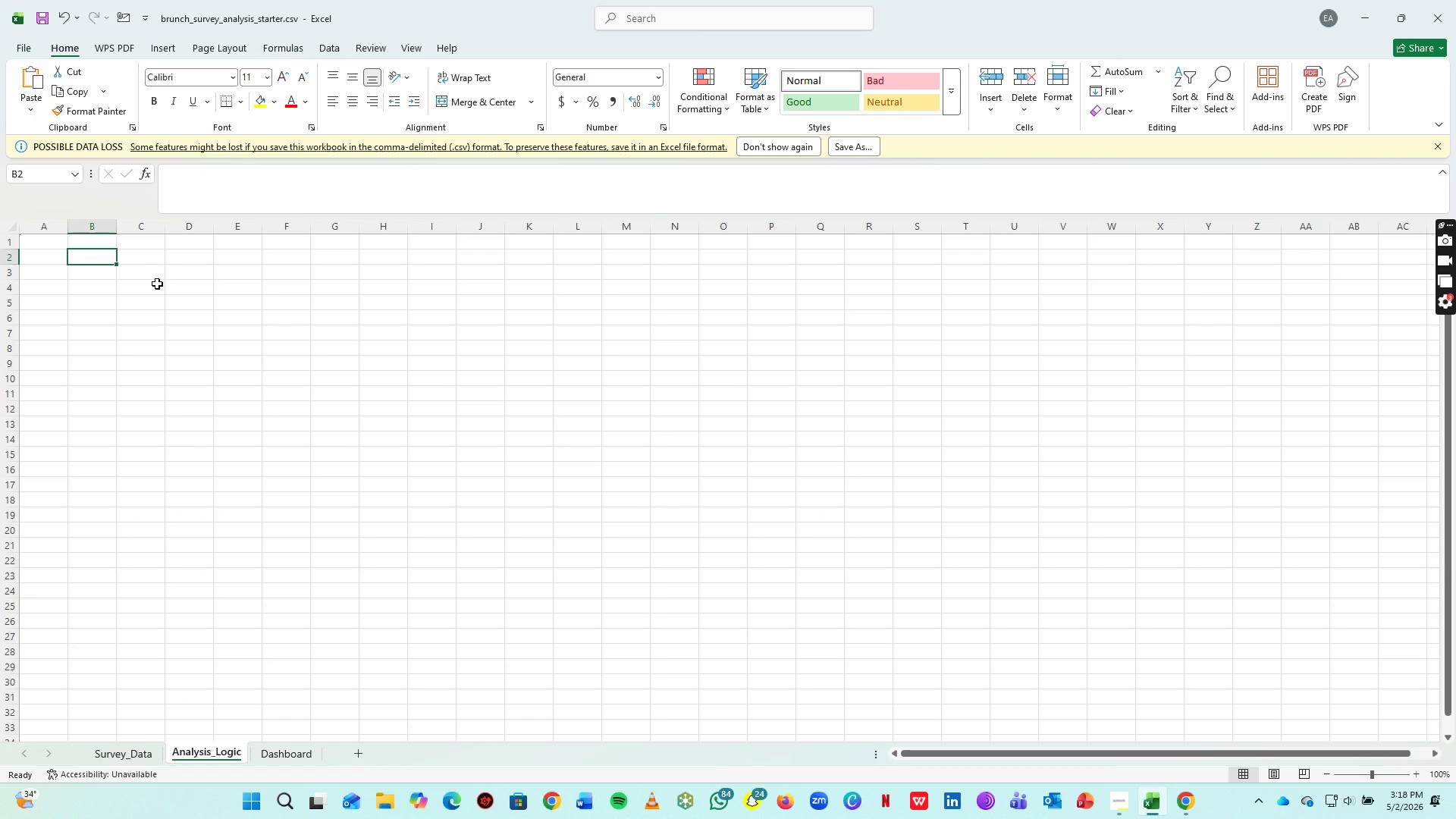 
key(Equal)
 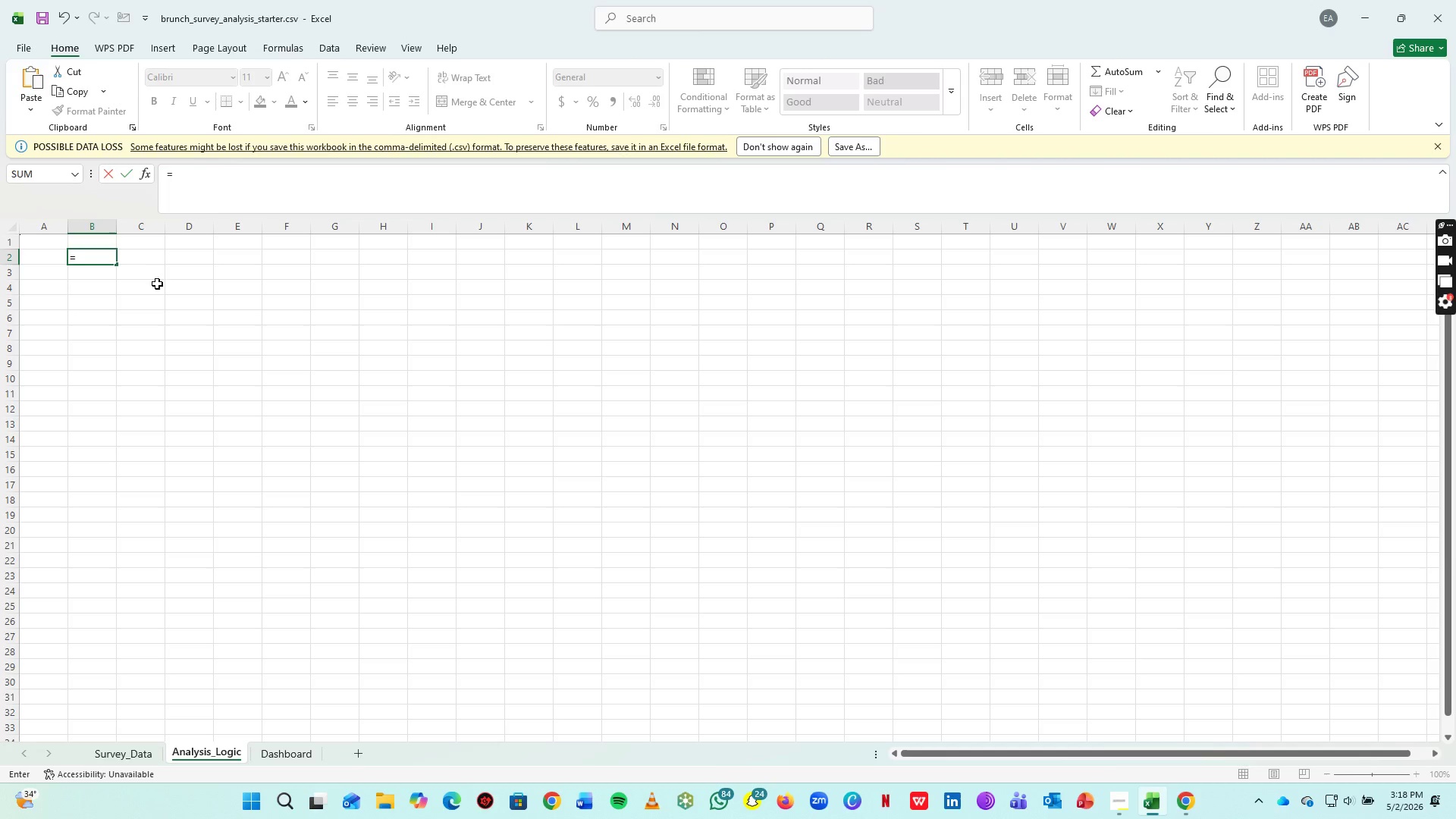 
wait(6.84)
 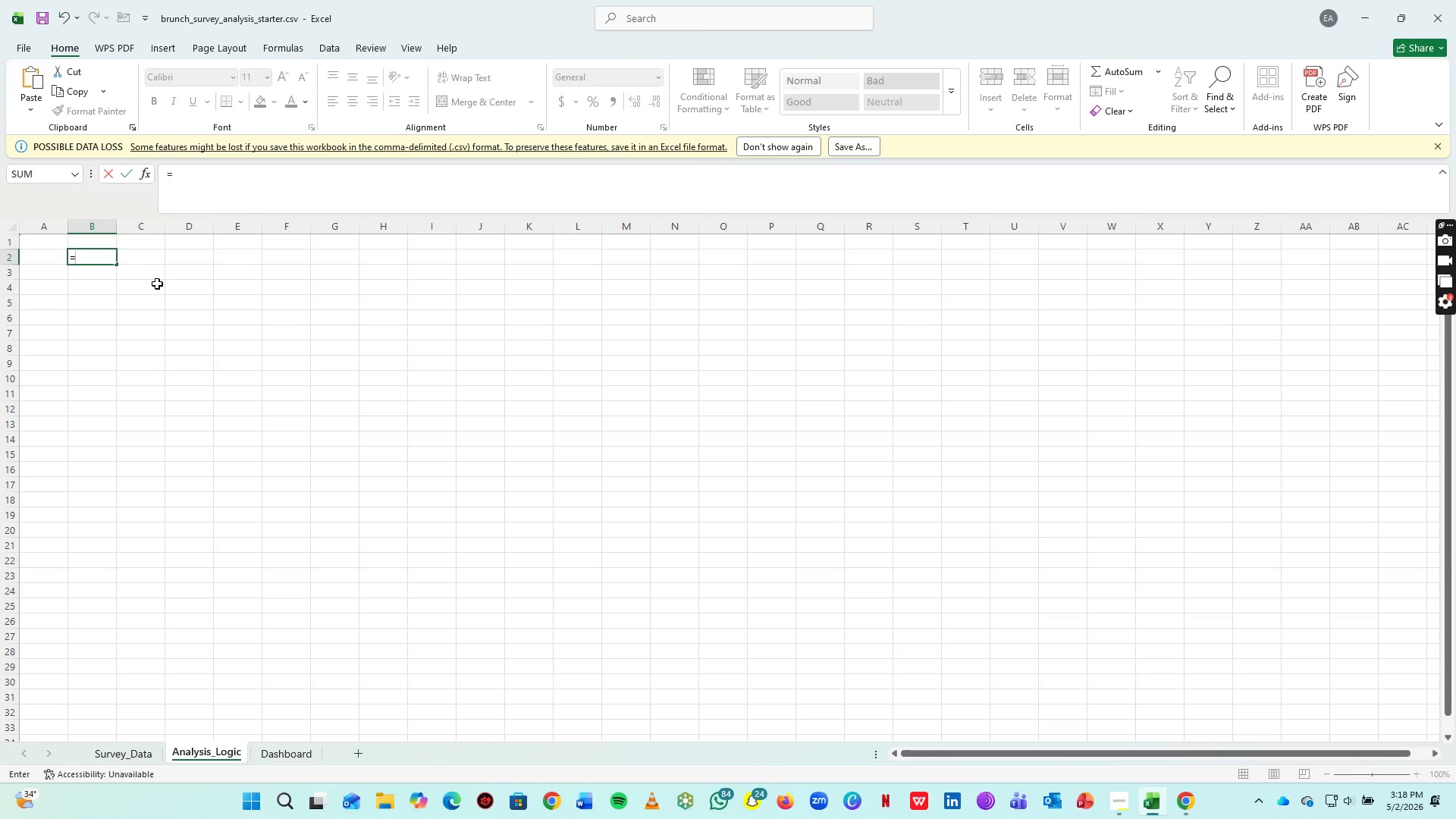 
type((SUM()
 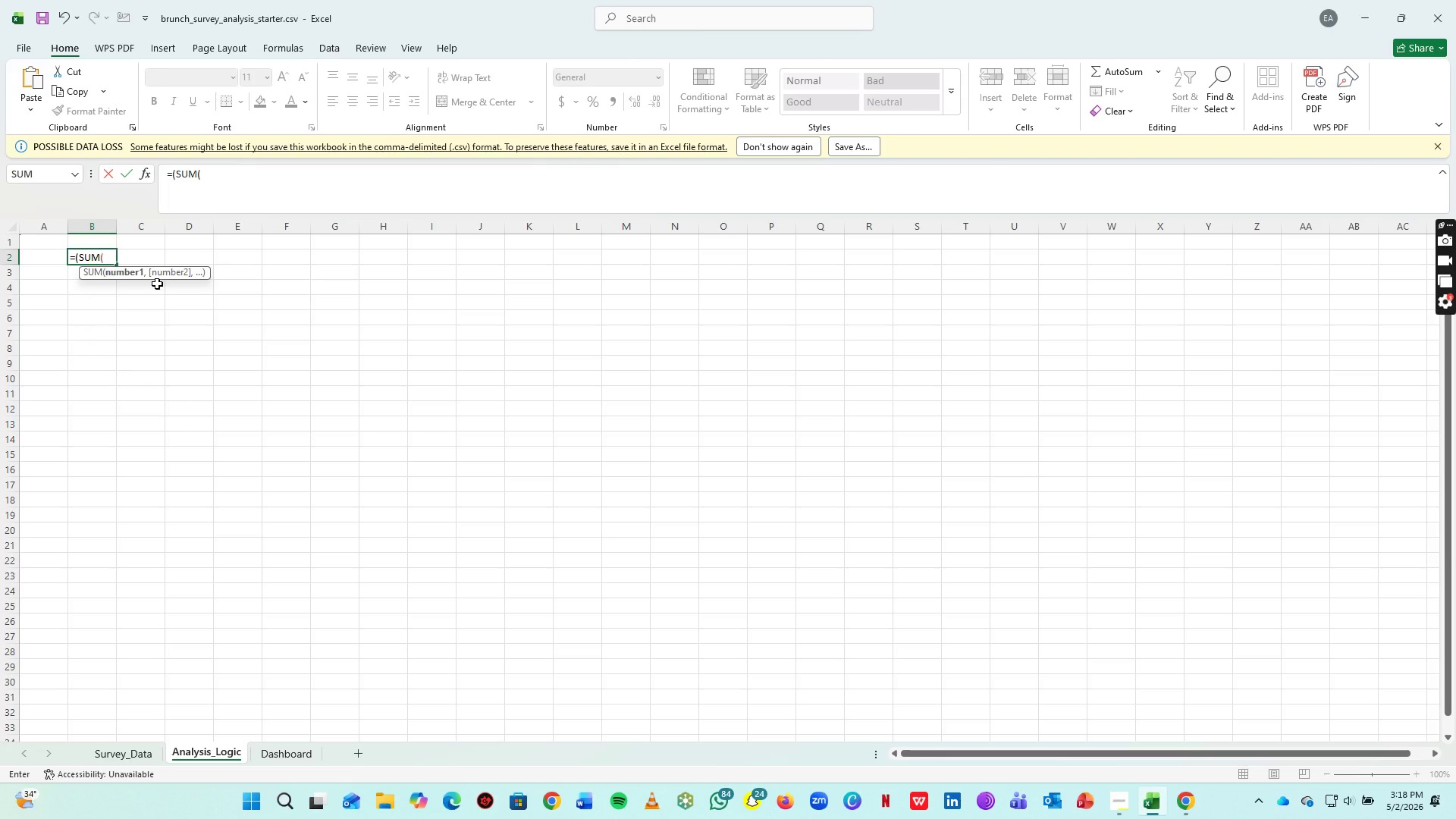 
left_click([133, 757])
 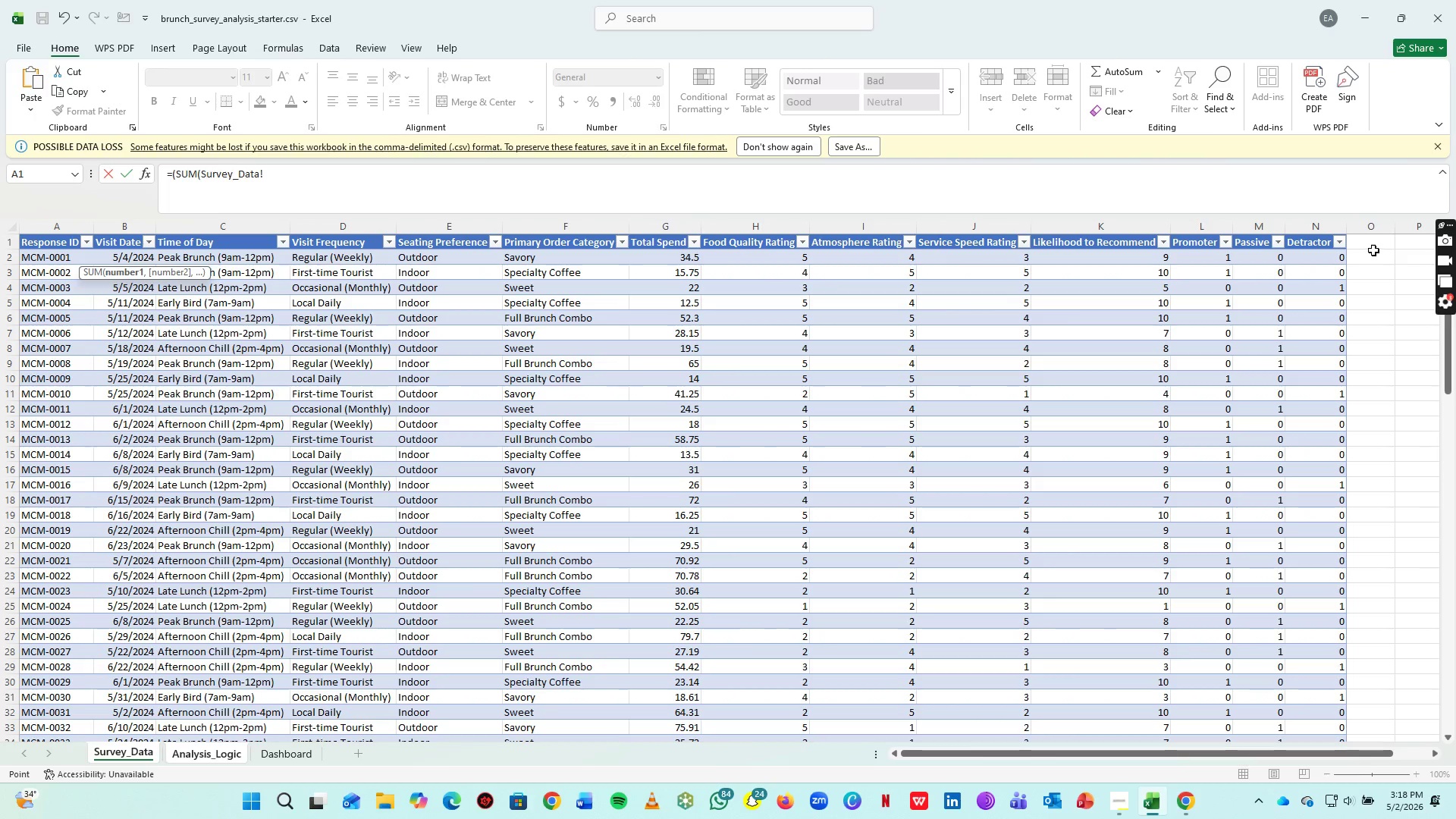 
left_click([1374, 243])
 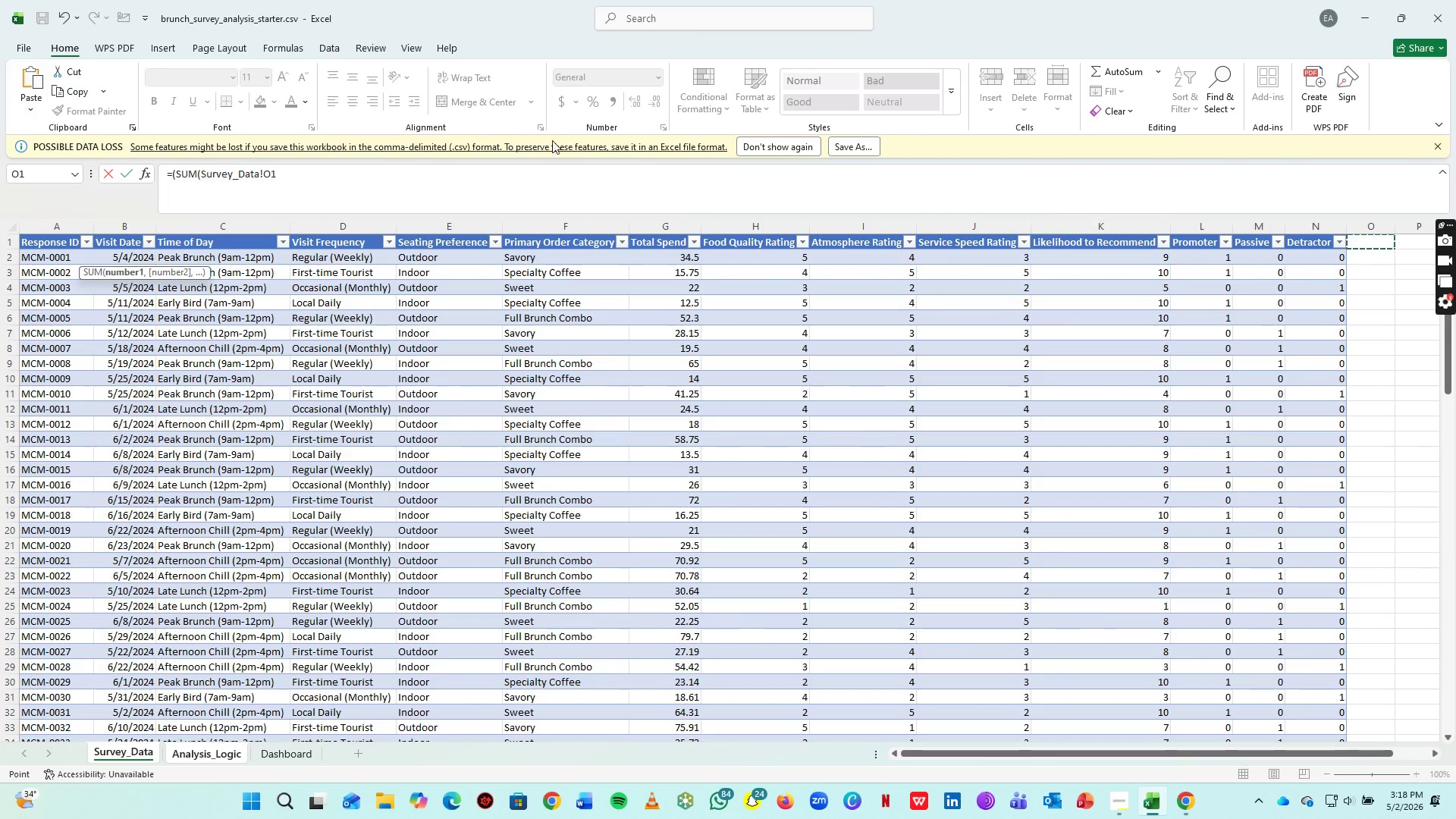 
left_click_drag(start_coordinate=[359, 184], to_coordinate=[0, 187])
 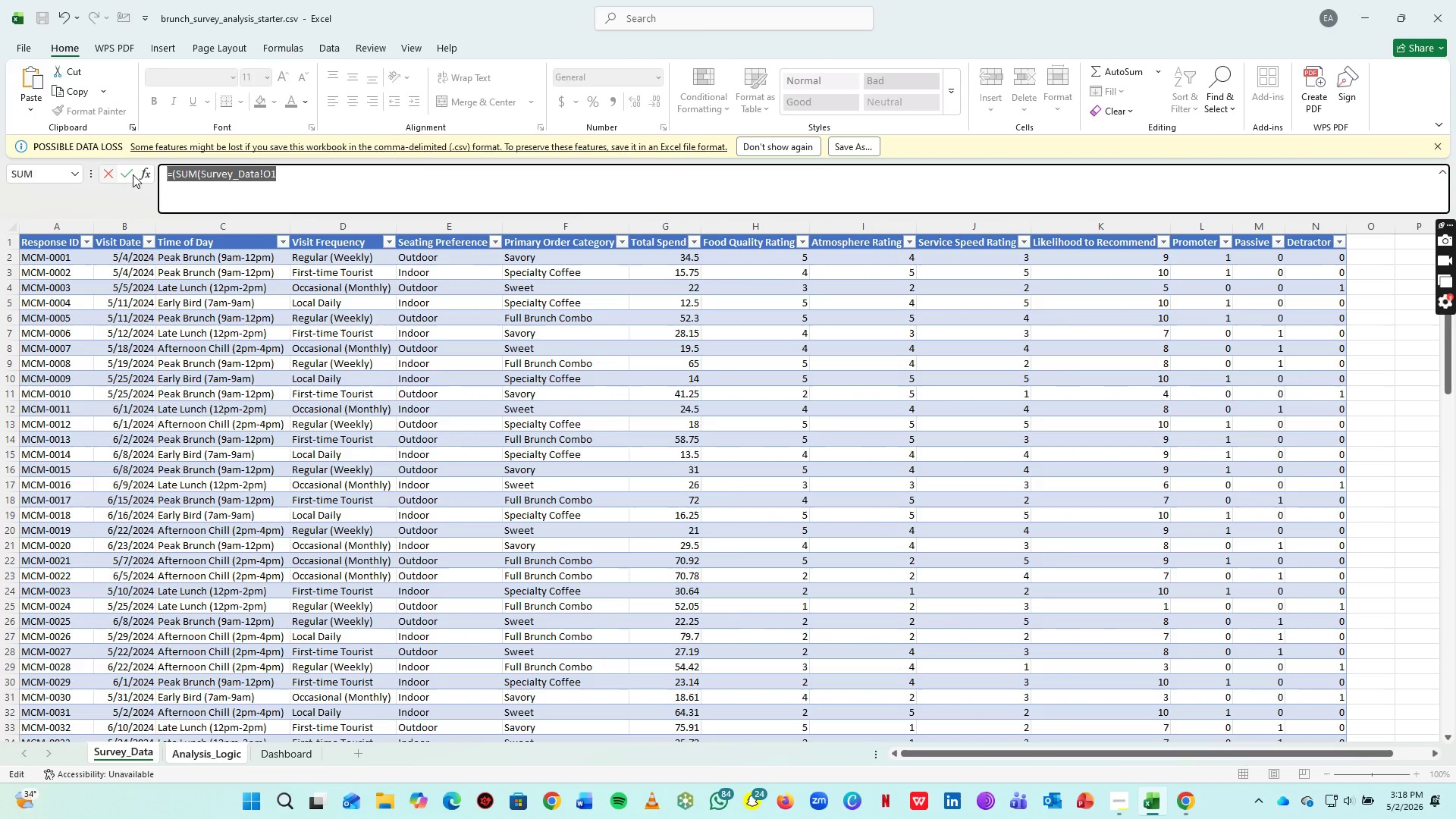 
key(Backspace)
 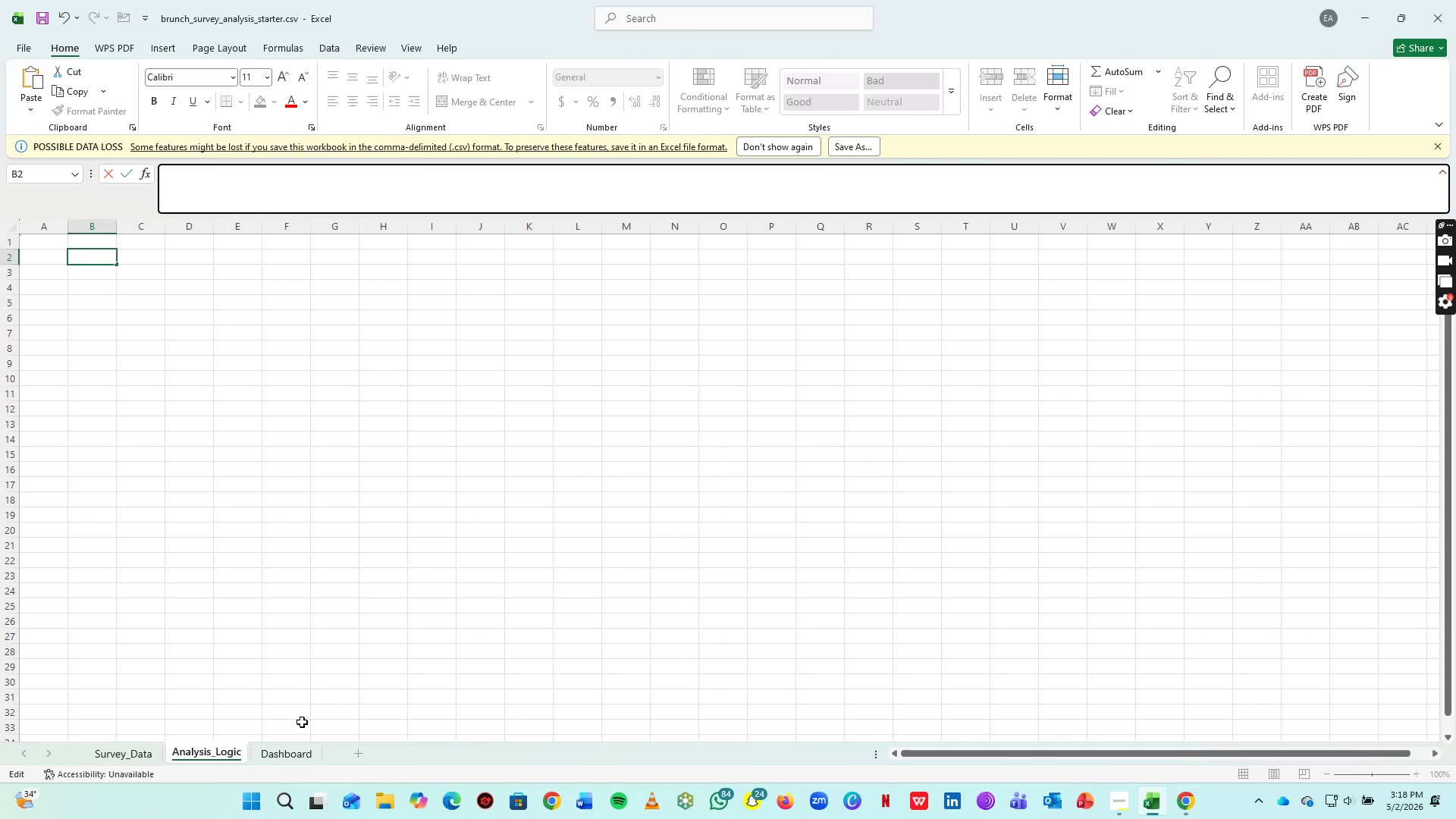 
left_click([140, 760])
 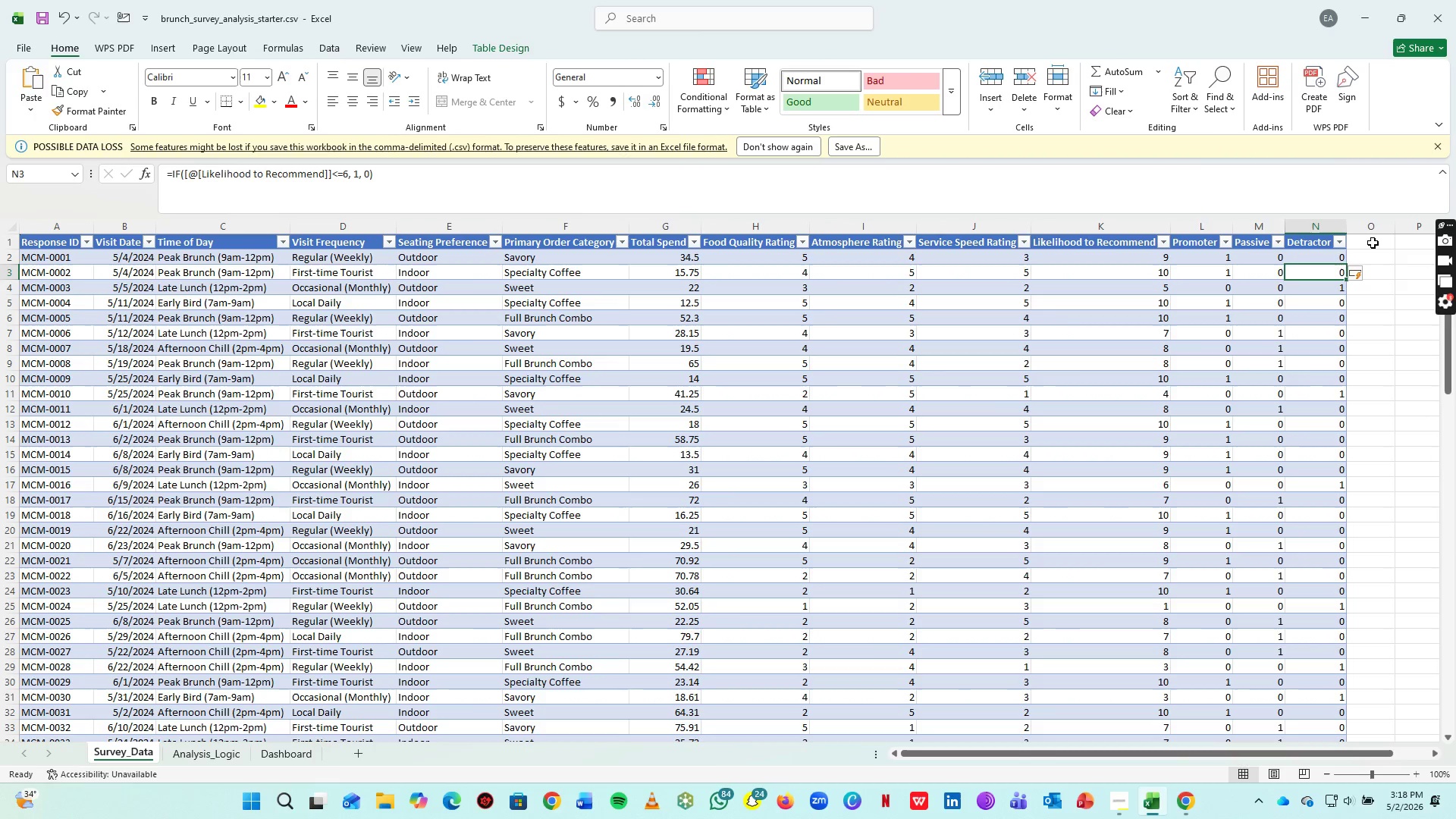 
left_click([1372, 242])
 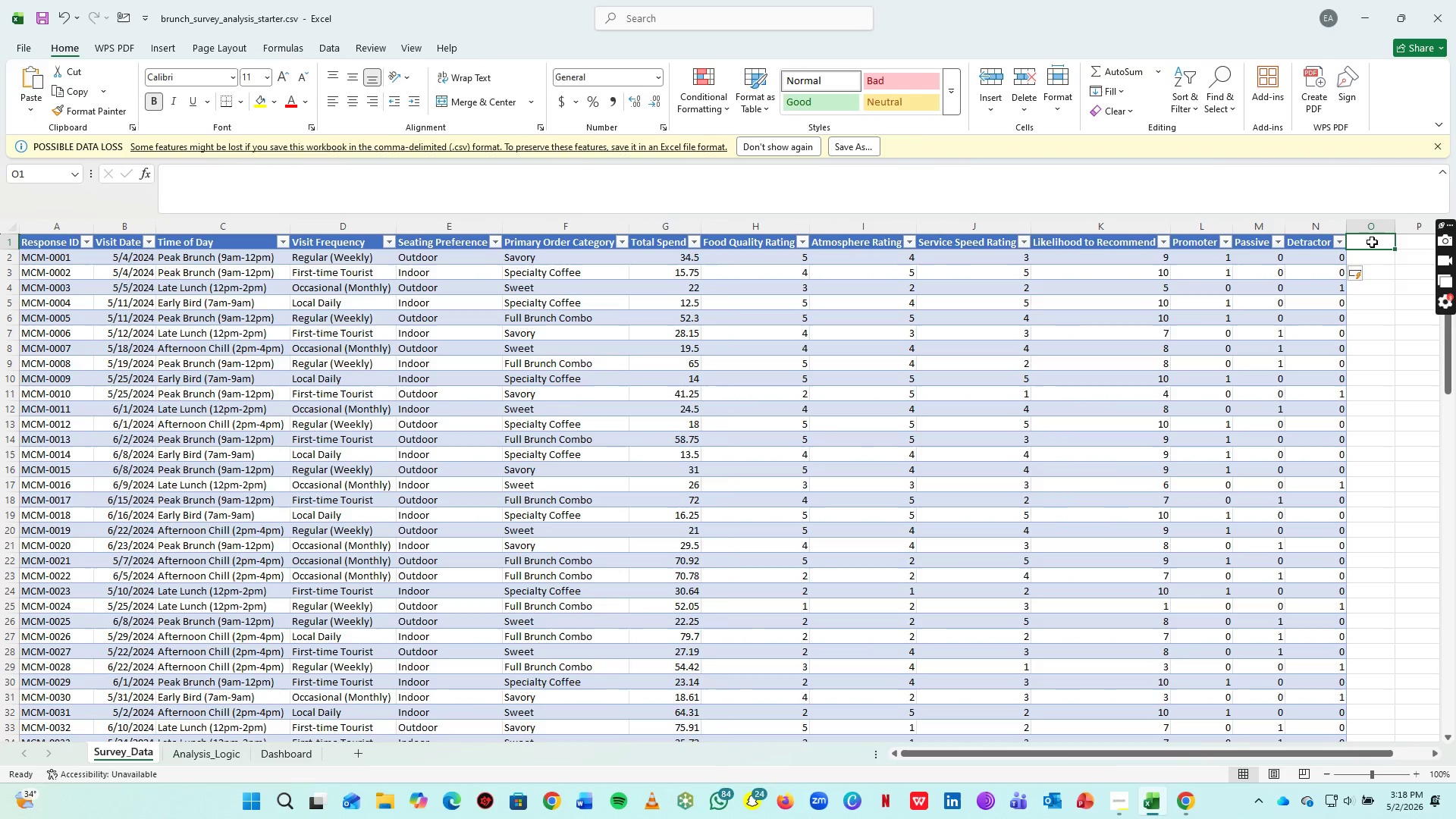 
type(NPS Score)
 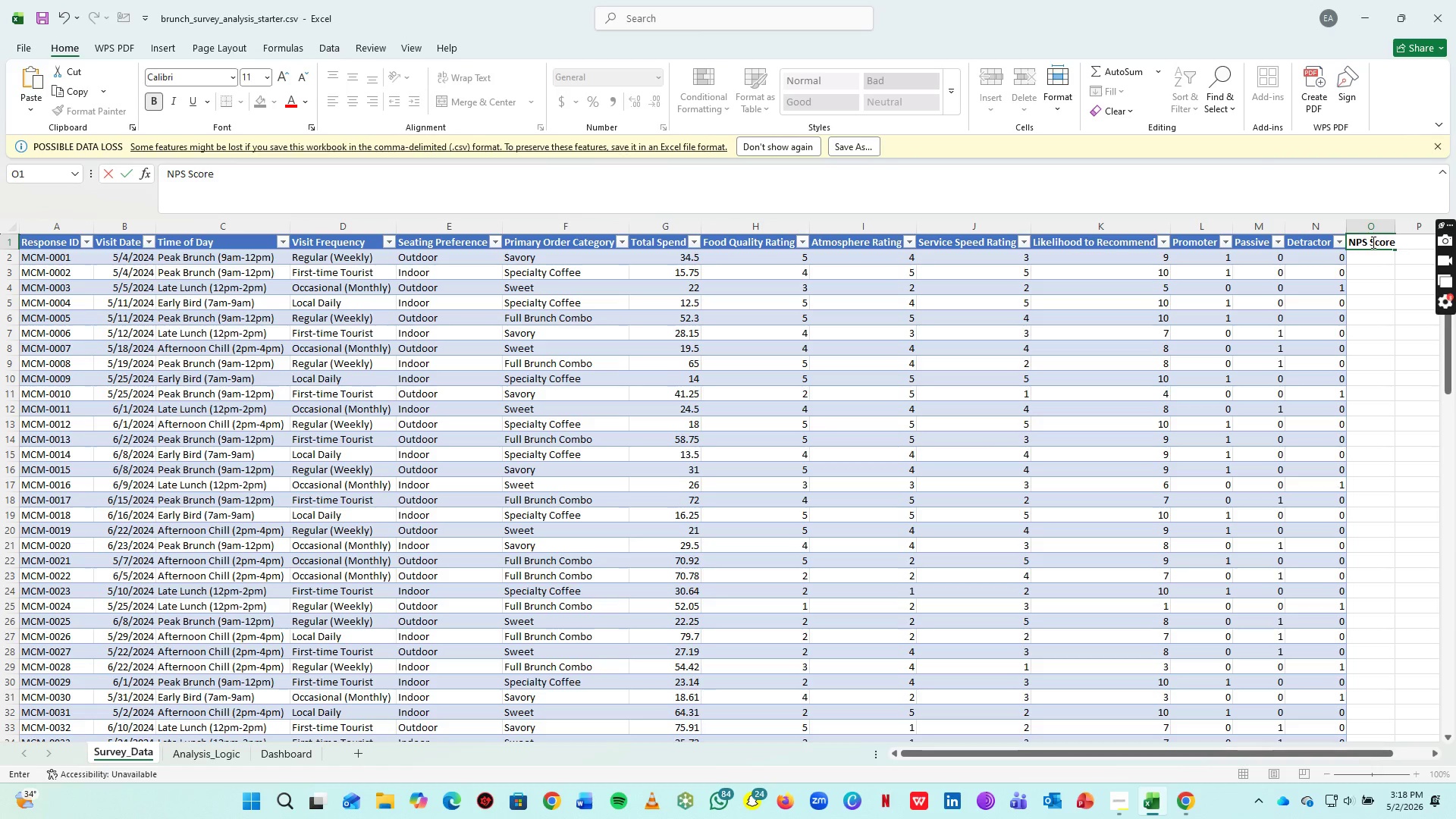 
key(Alt+Tab)